 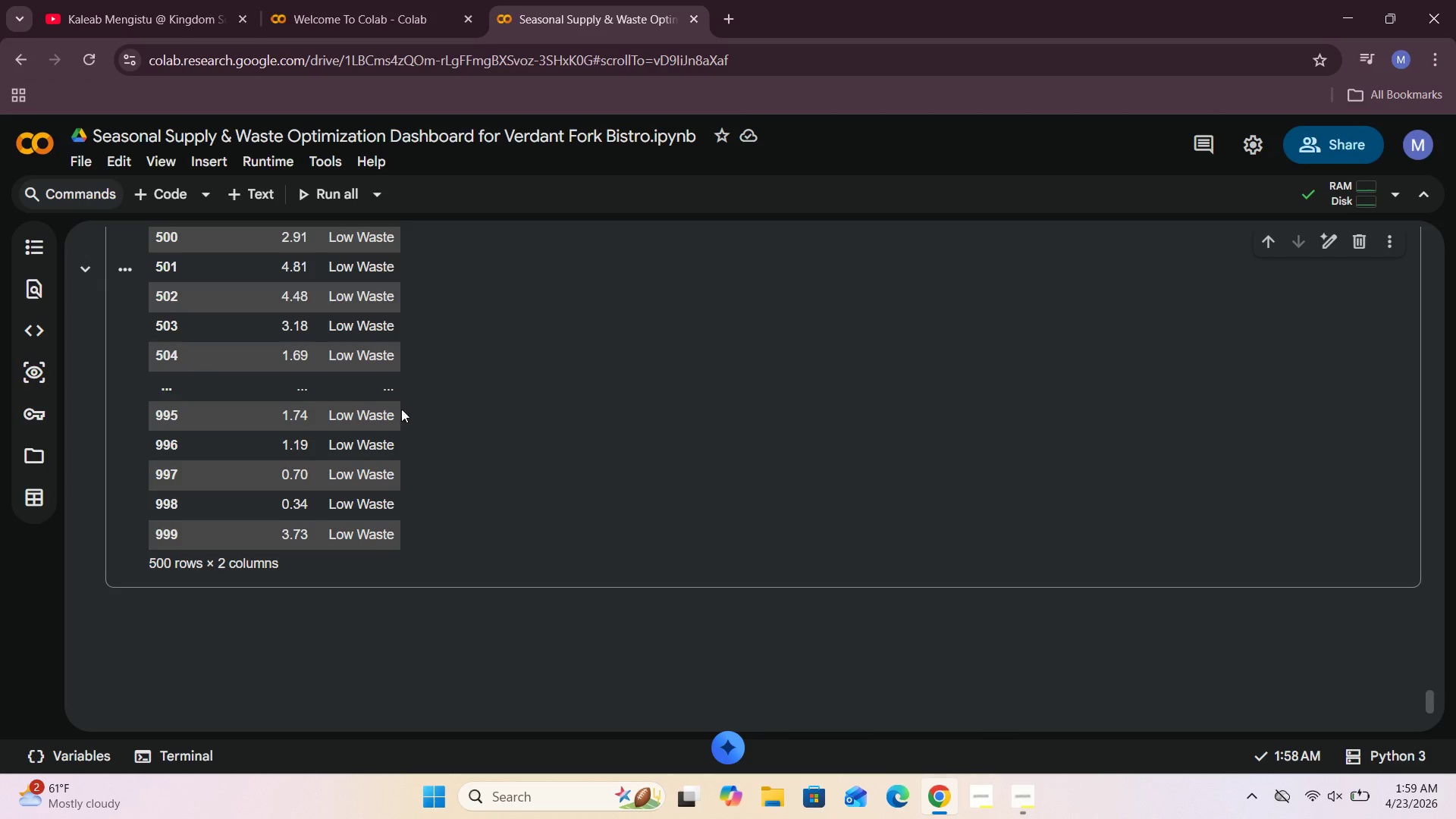 
mouse_move([243, 210])
 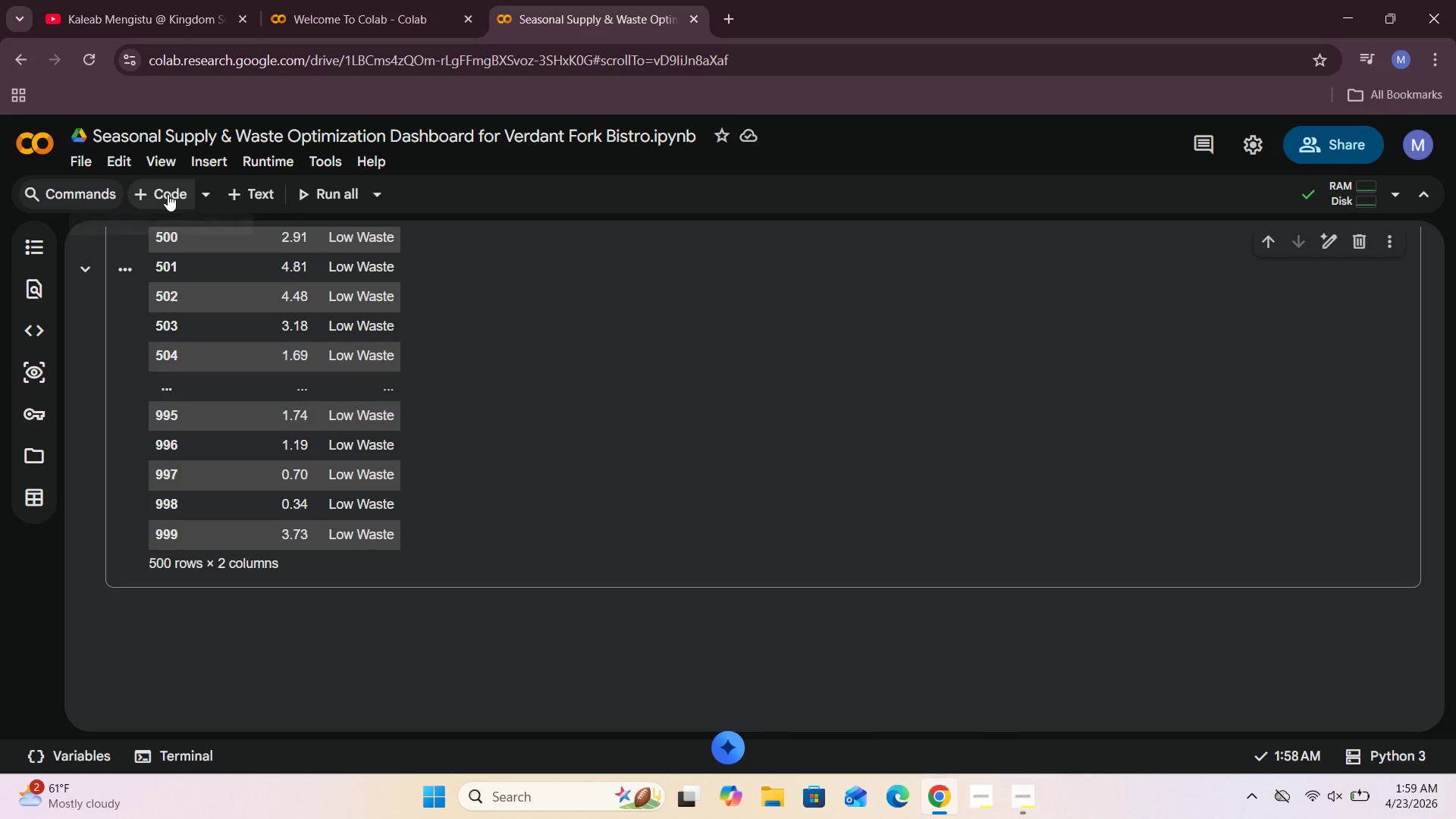 
left_click([168, 194])
 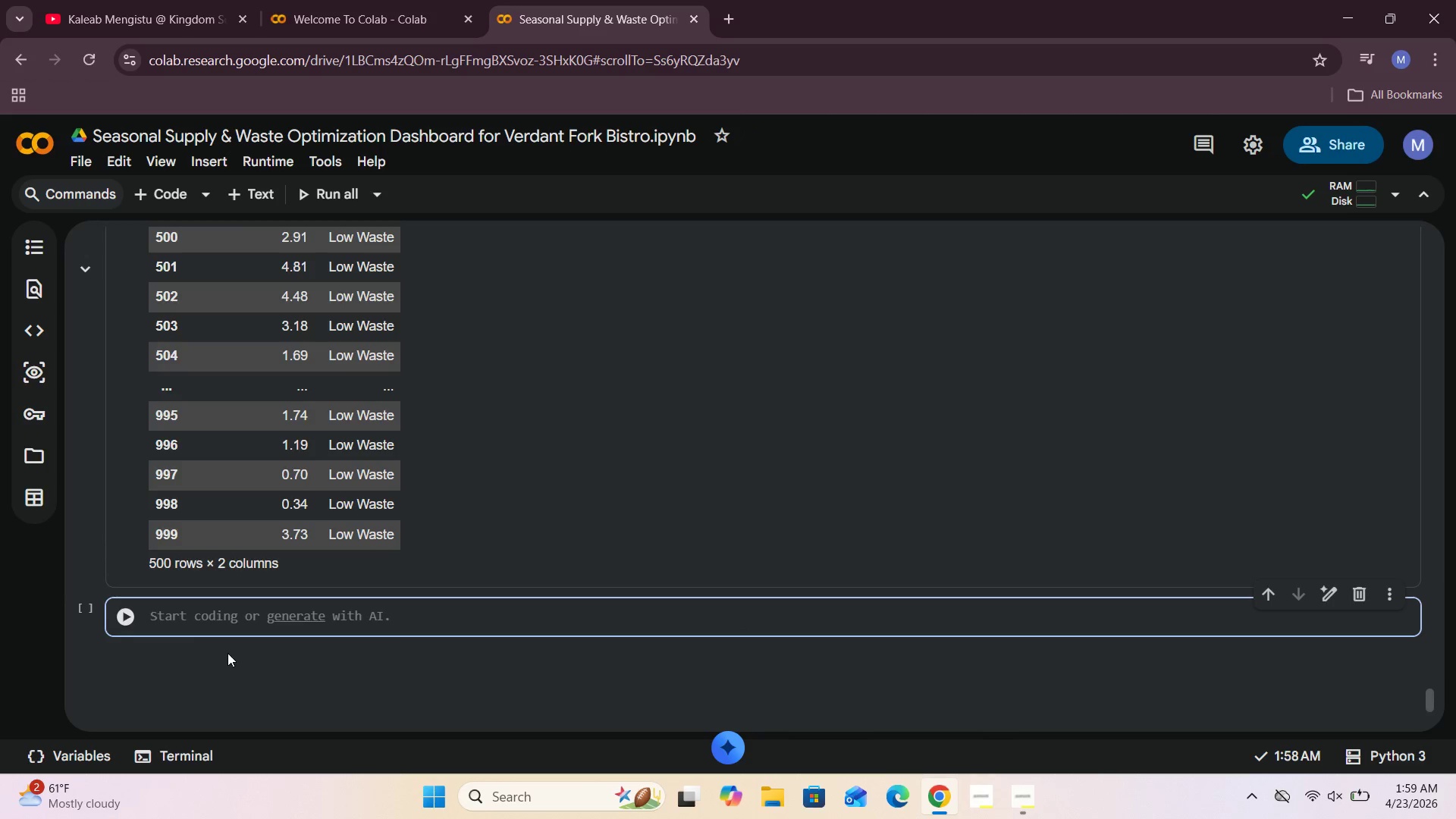 
left_click([224, 607])
 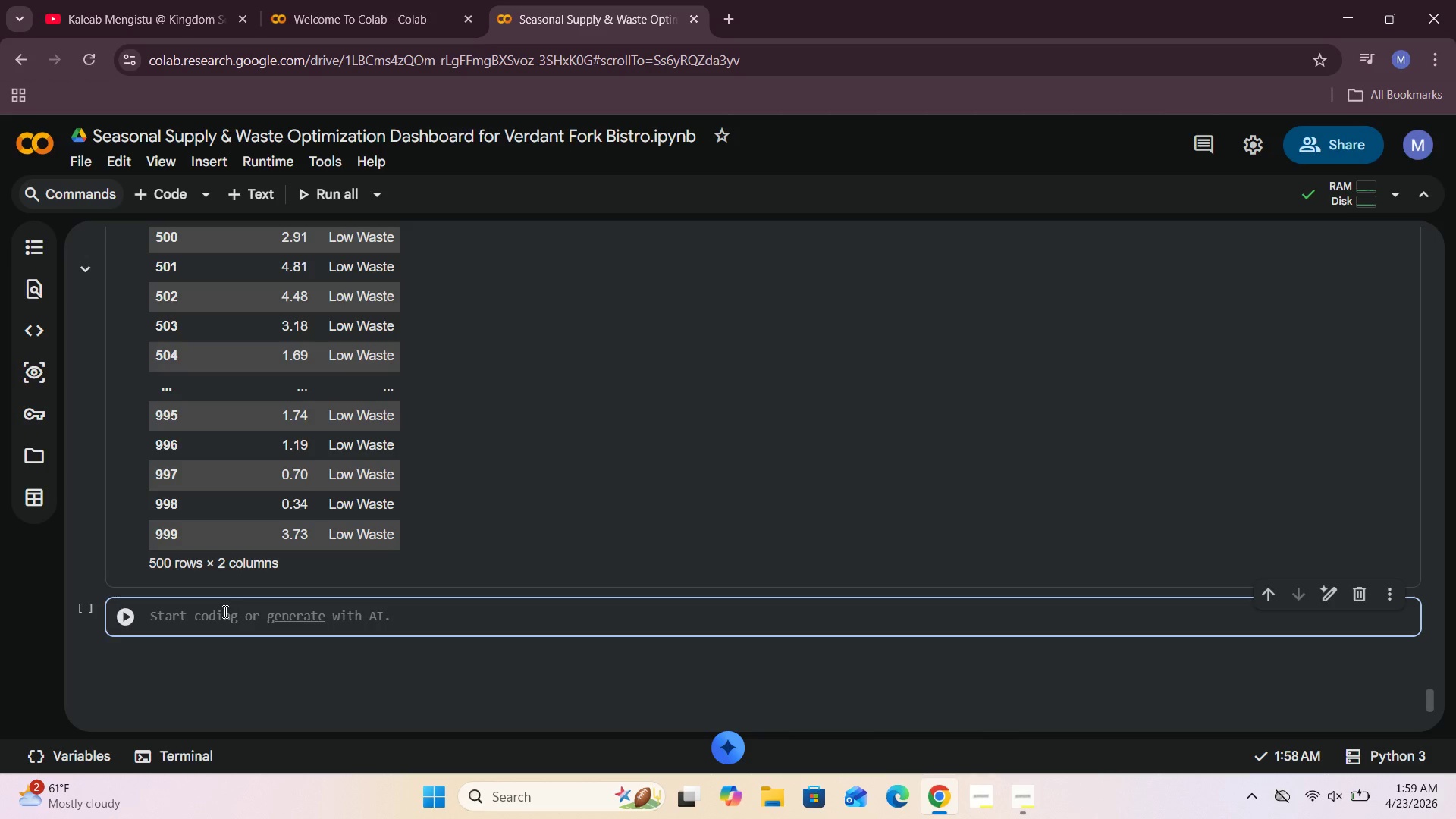 
type(ver)
 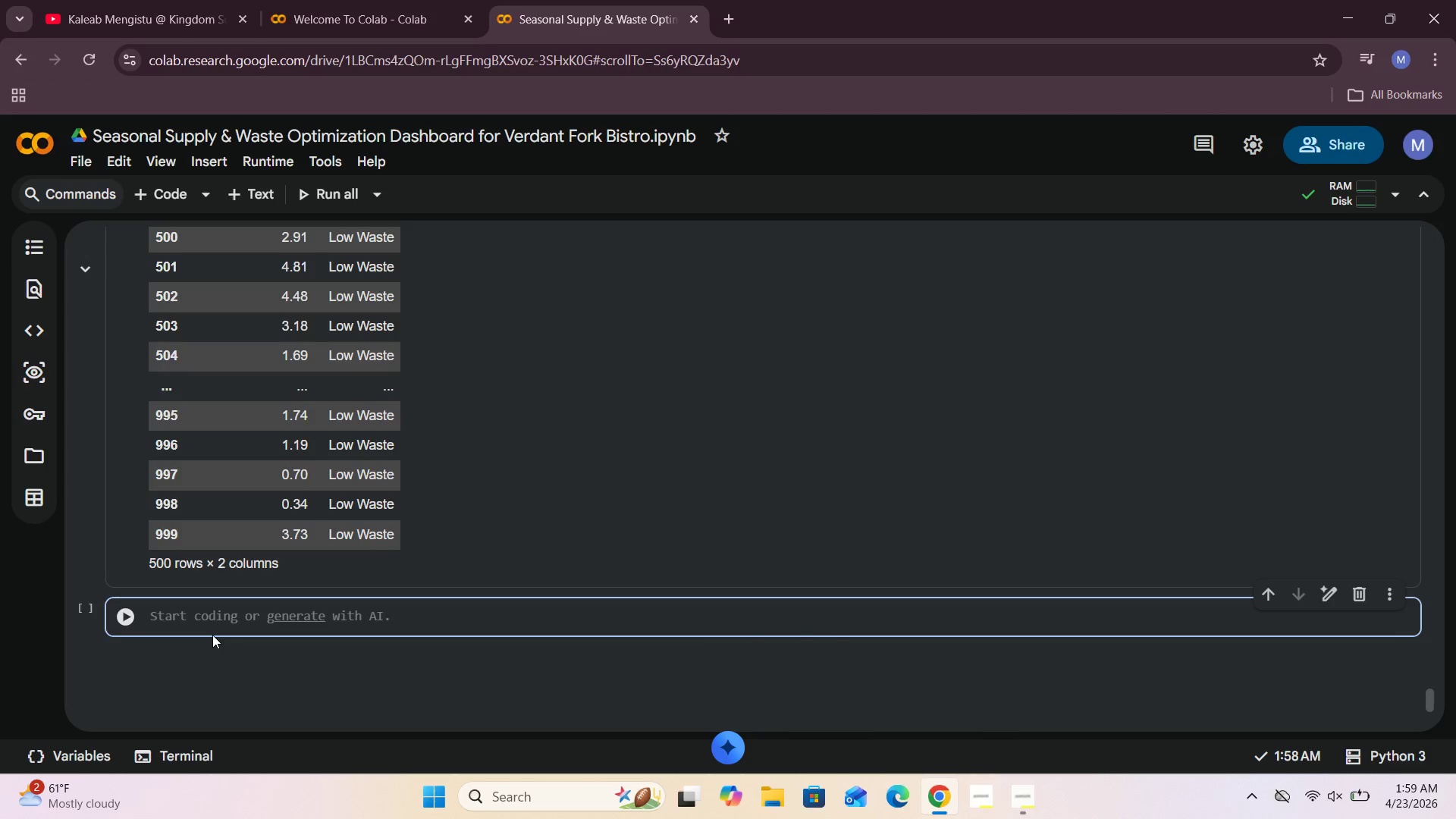 
left_click([193, 619])
 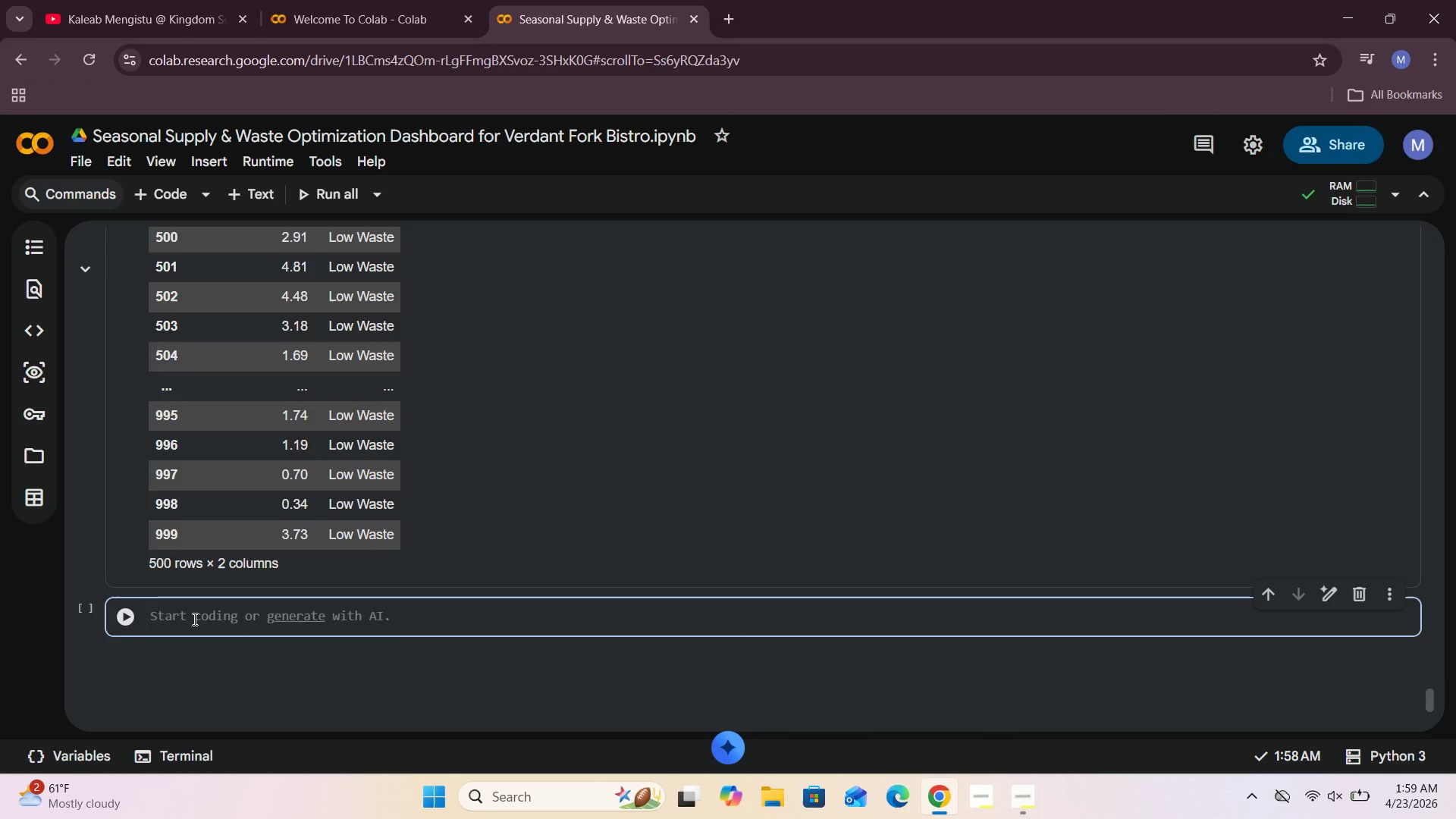 
type(verdant["Price_per_Unit)
 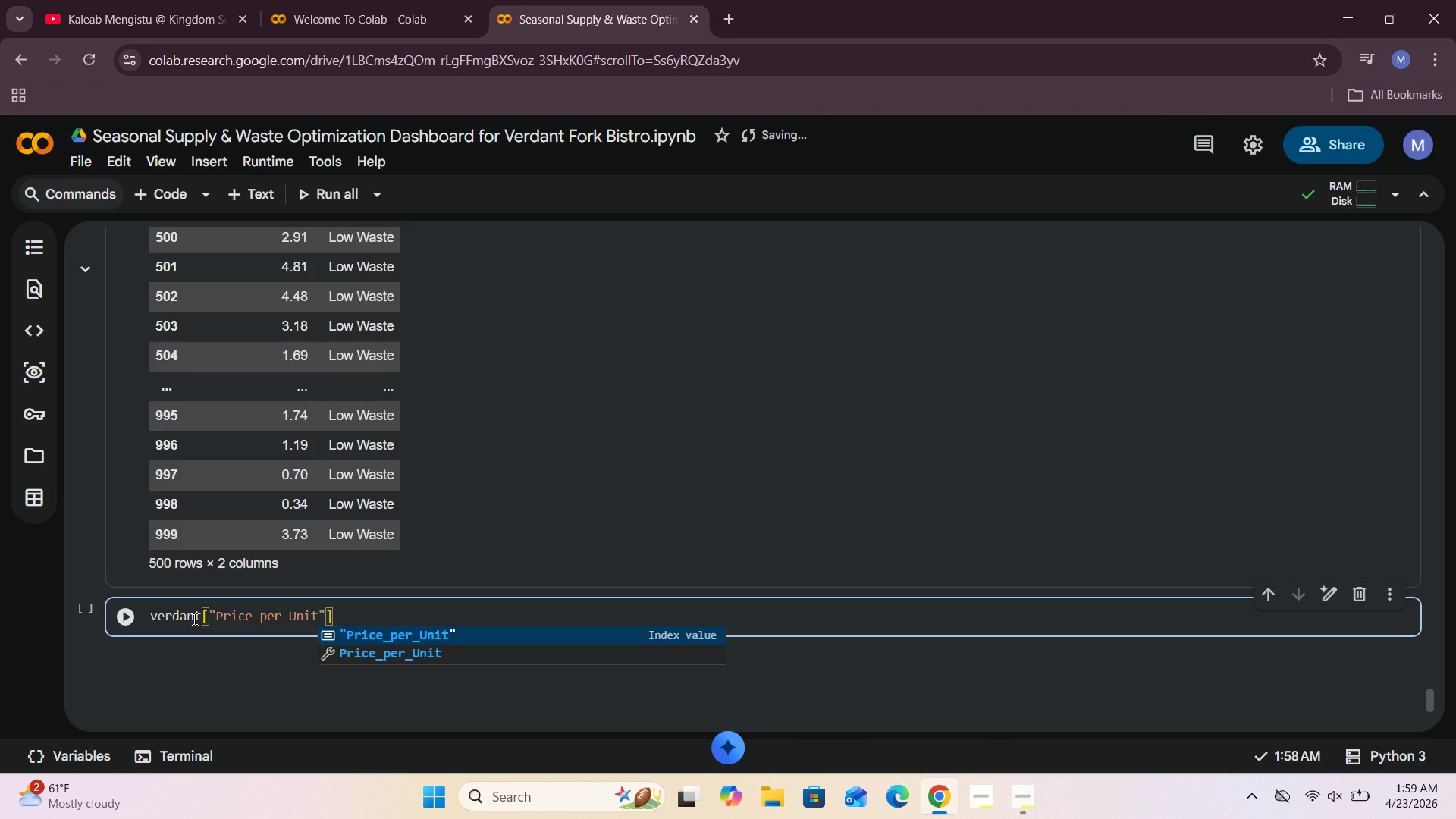 
key(ArrowRight)
 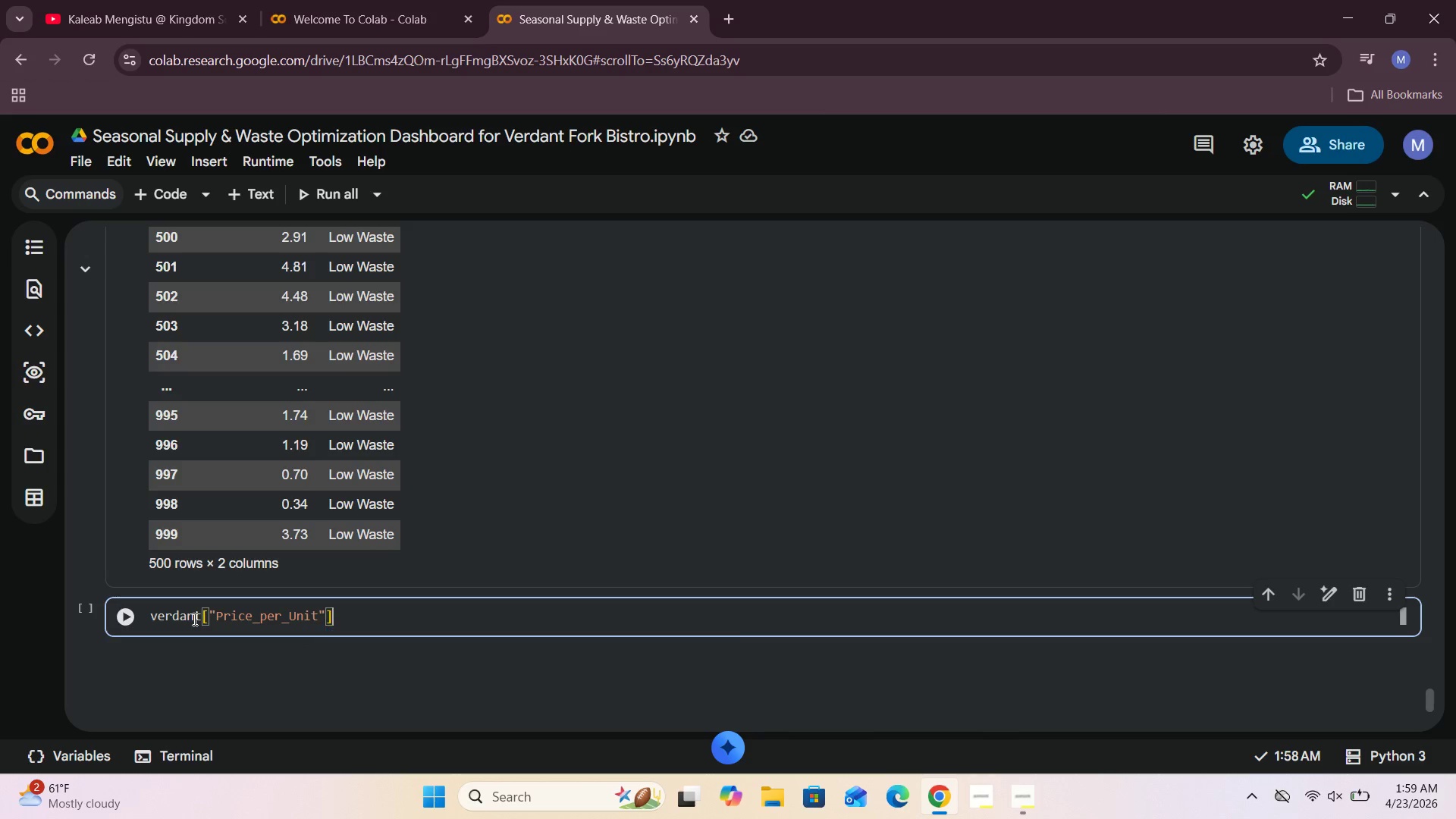 
key(ArrowRight)
 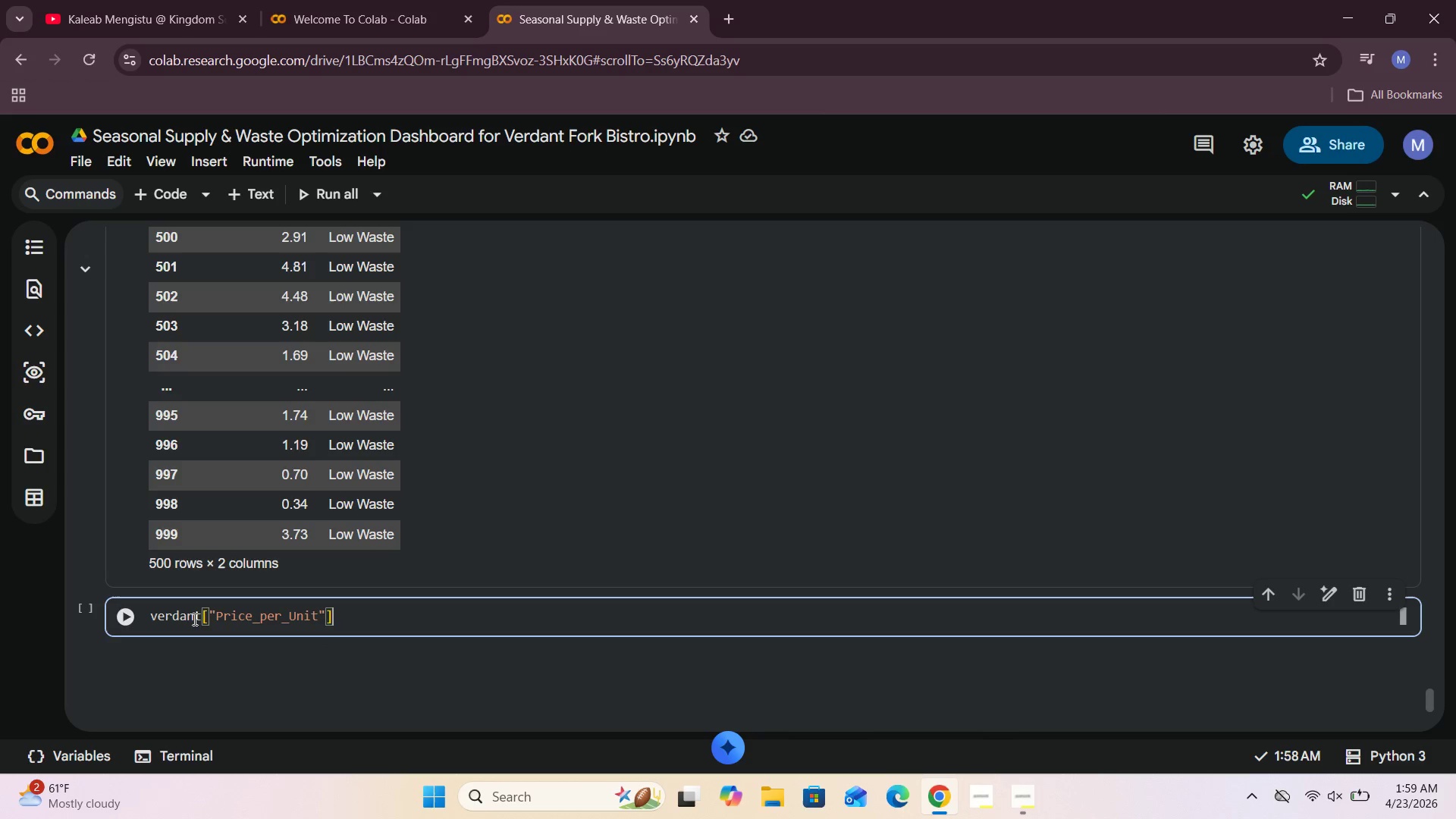 
type( * verdant["Seasonal_Factor)
 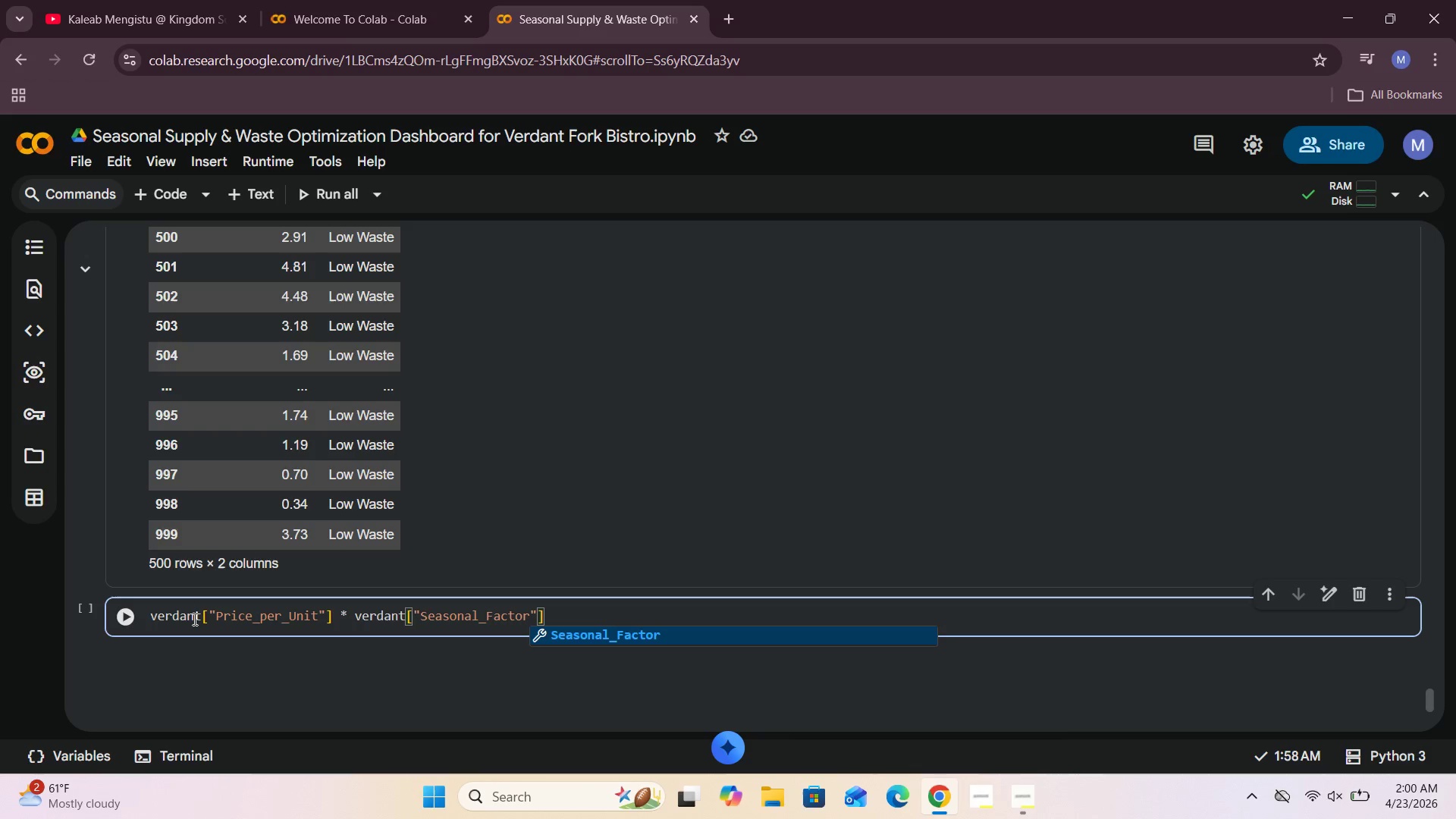 
wait(9.67)
 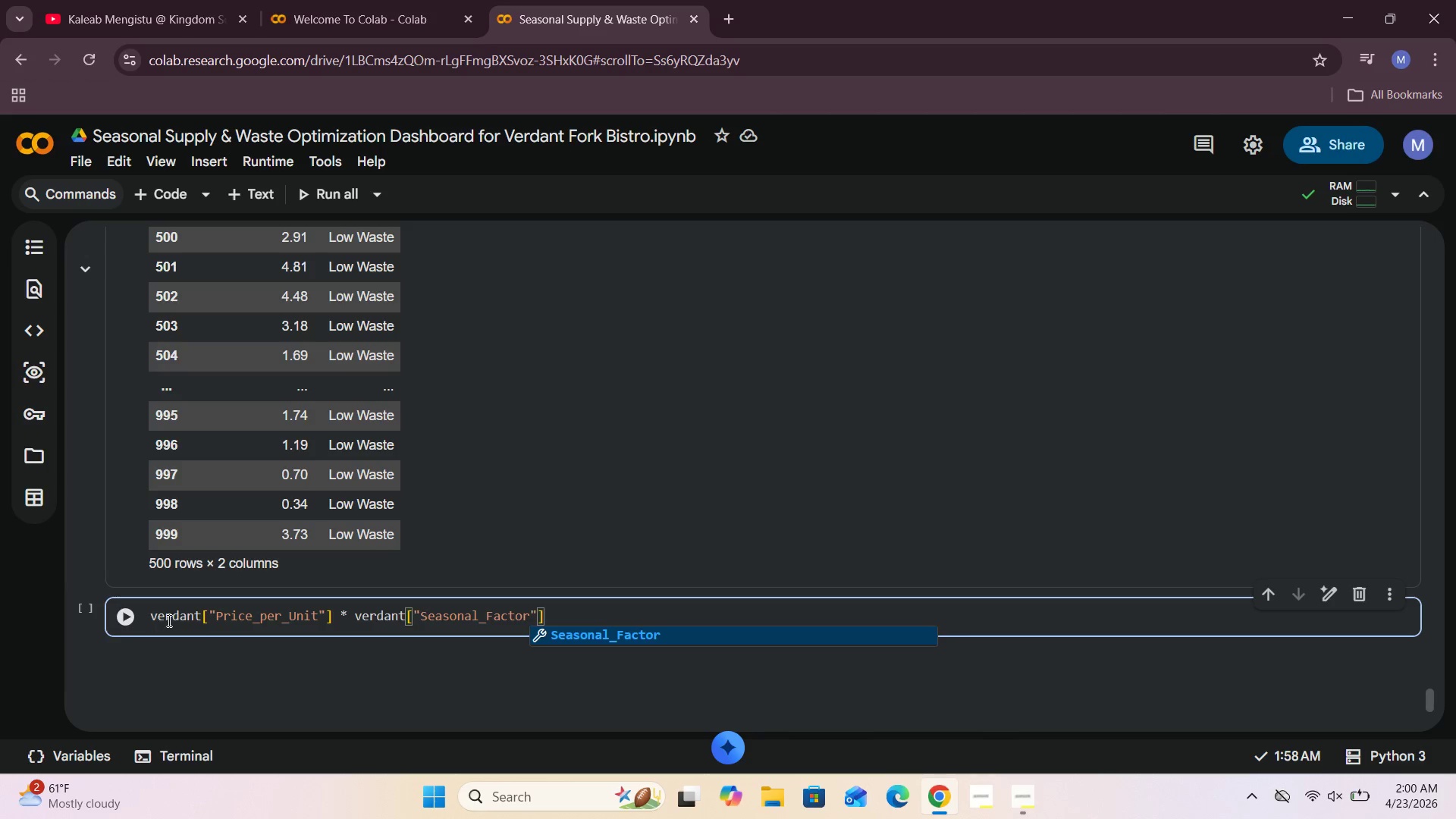 
left_click([152, 615])
 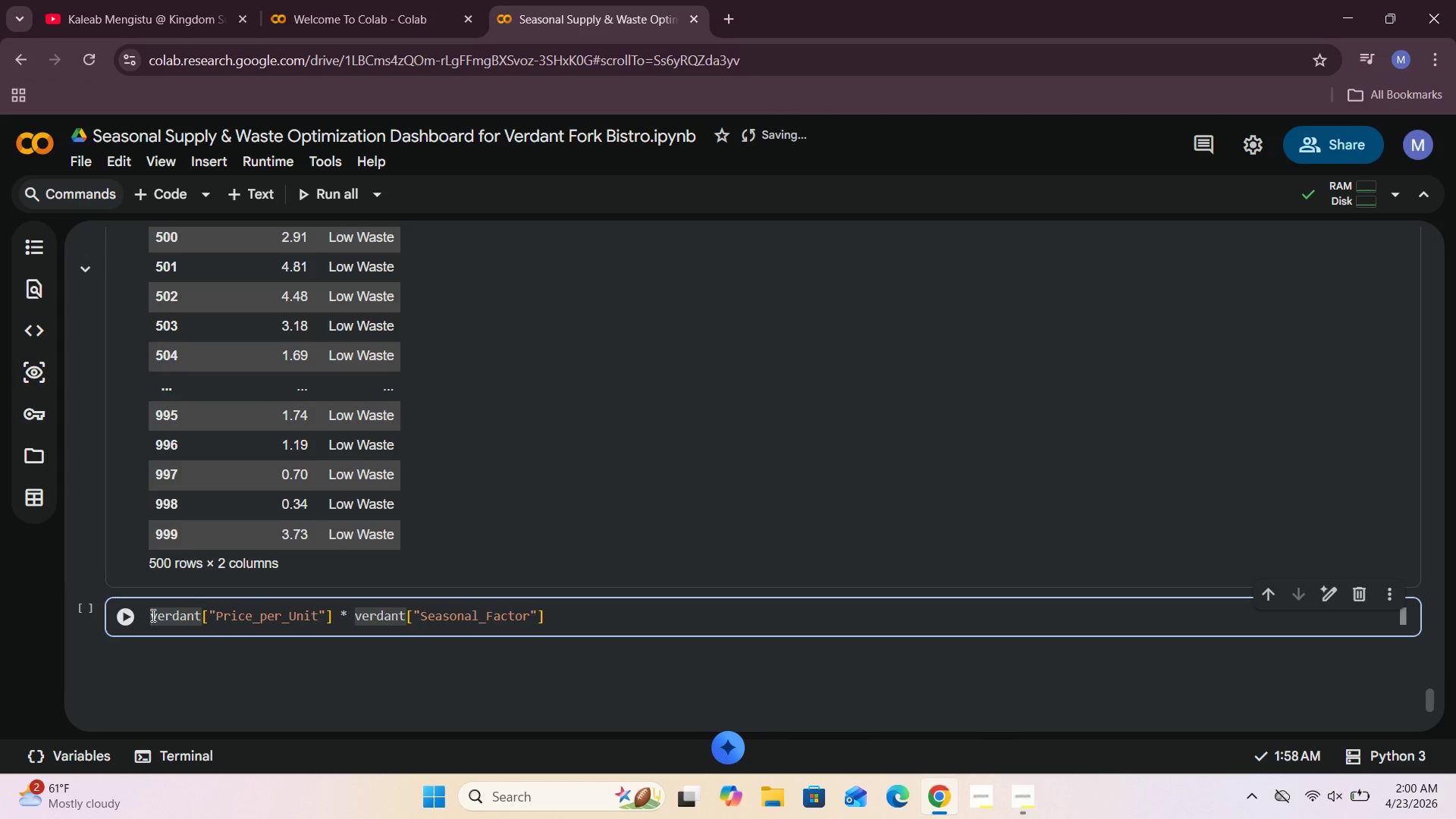 
key(Shift+9)
 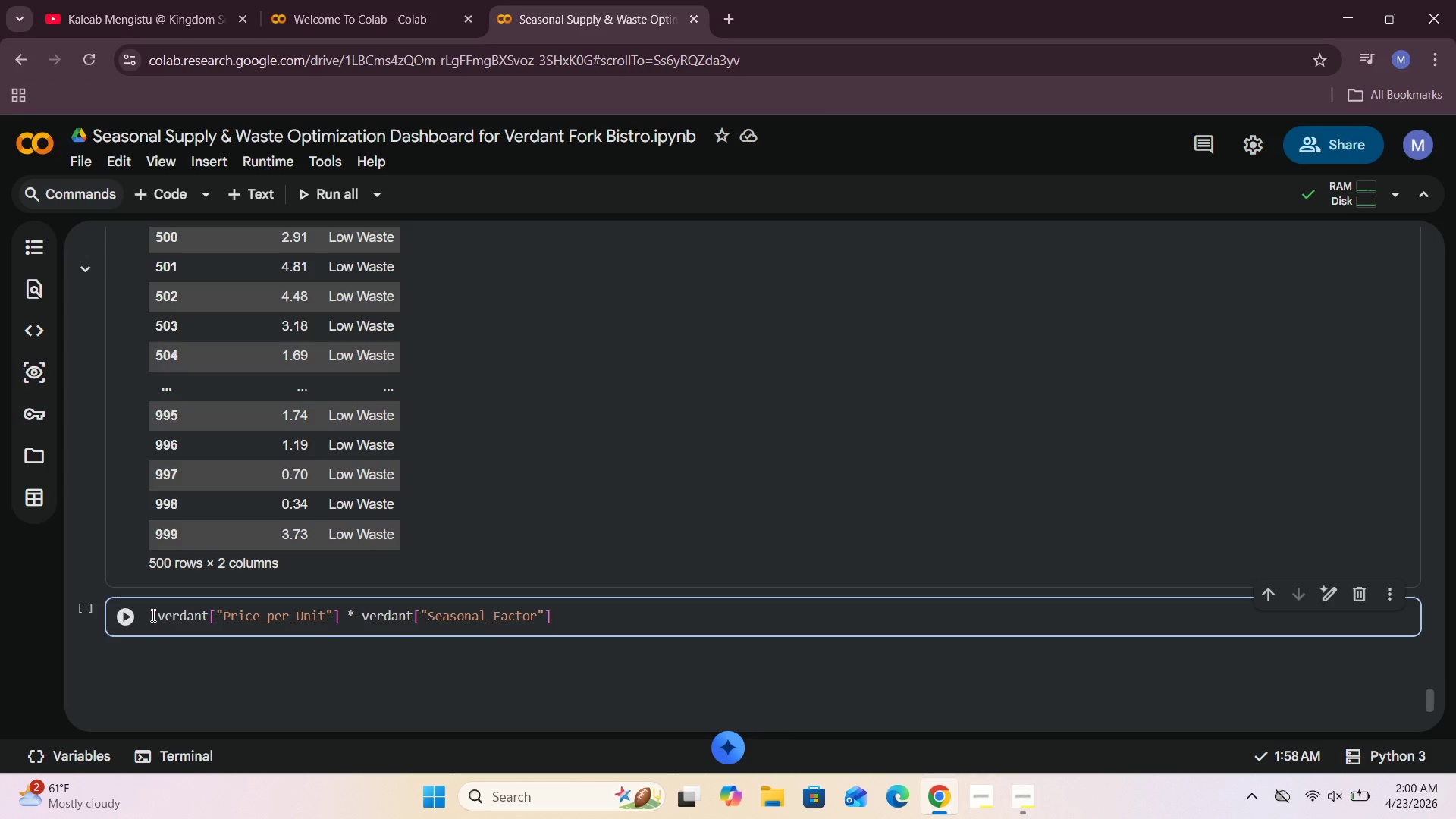 
hold_key(key=ArrowRight, duration=1.52)
 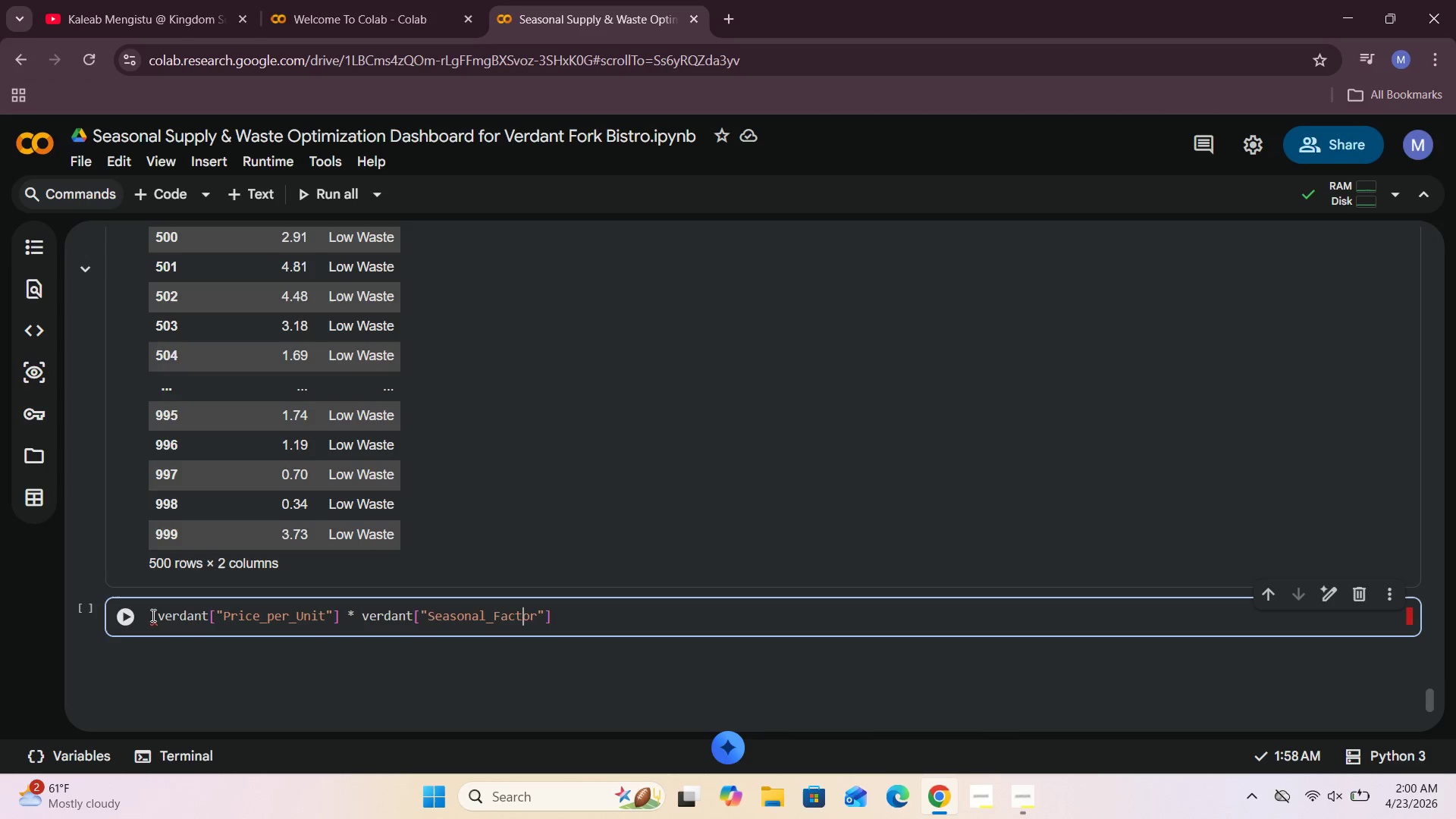 
hold_key(key=ArrowRight, duration=0.58)
 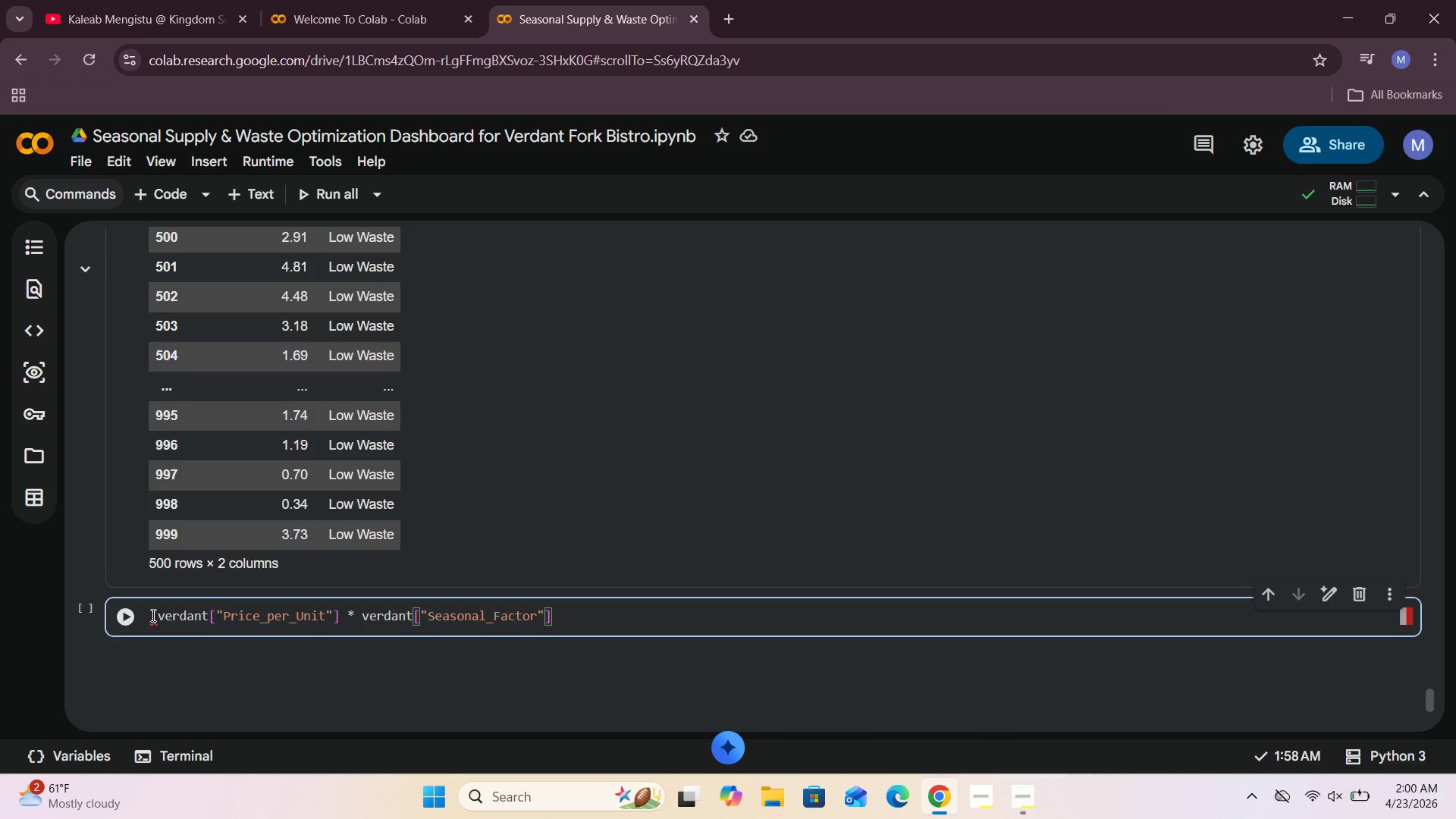 
type().or)
key(Backspace)
key(Backspace)
type(rounf)
key(Backspace)
type(d()
 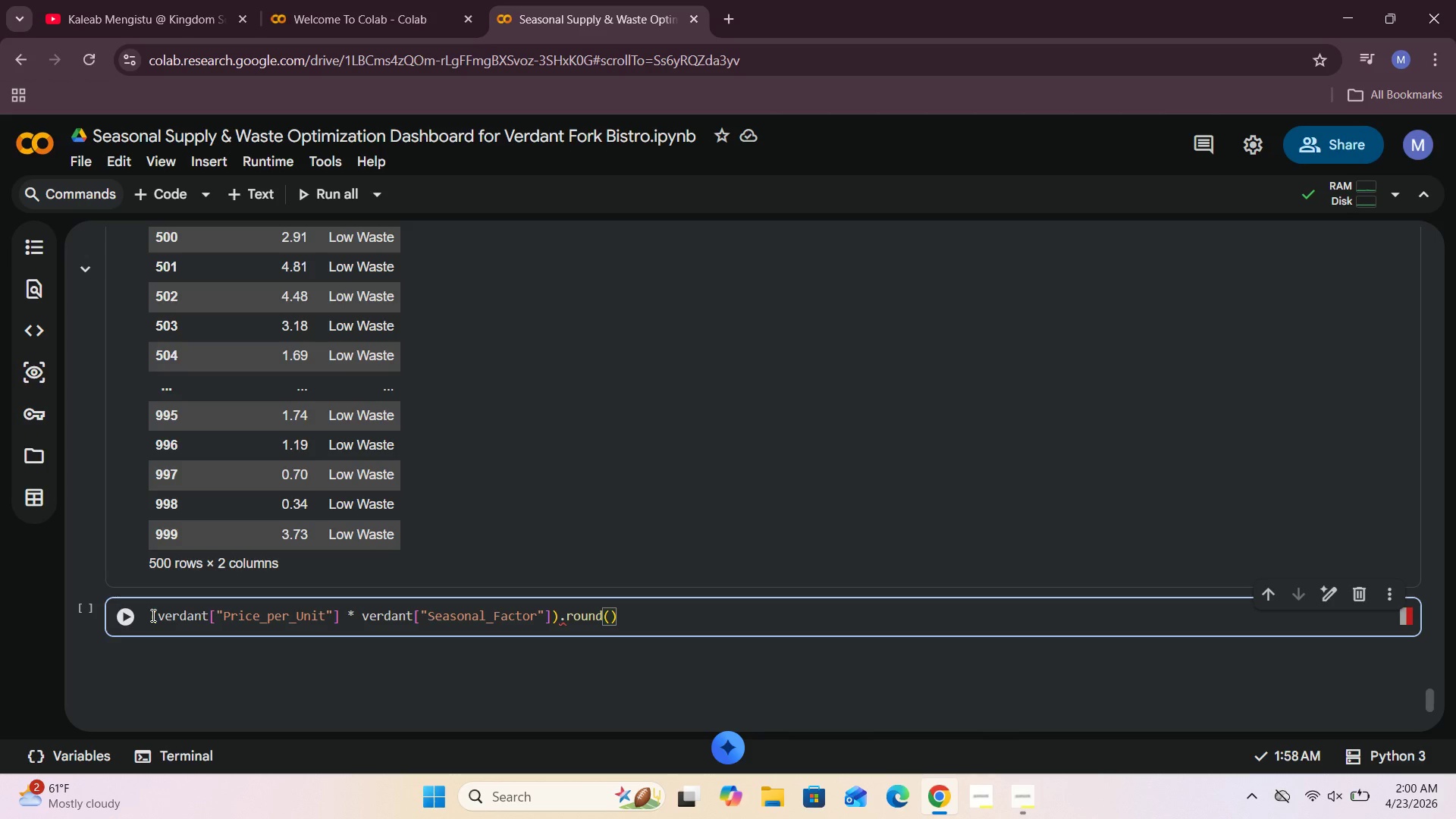 
key(2)
 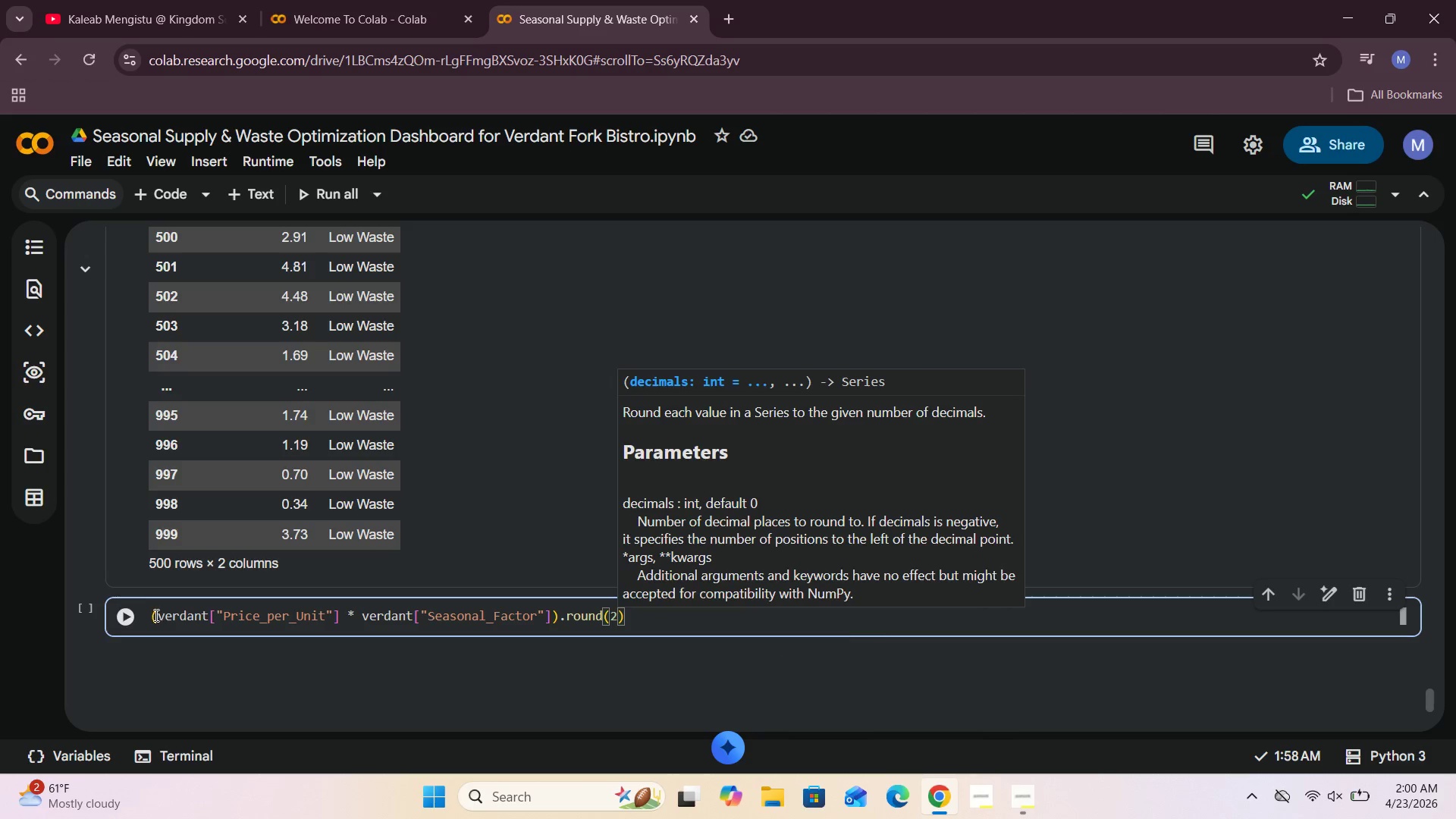 
left_click([151, 615])
 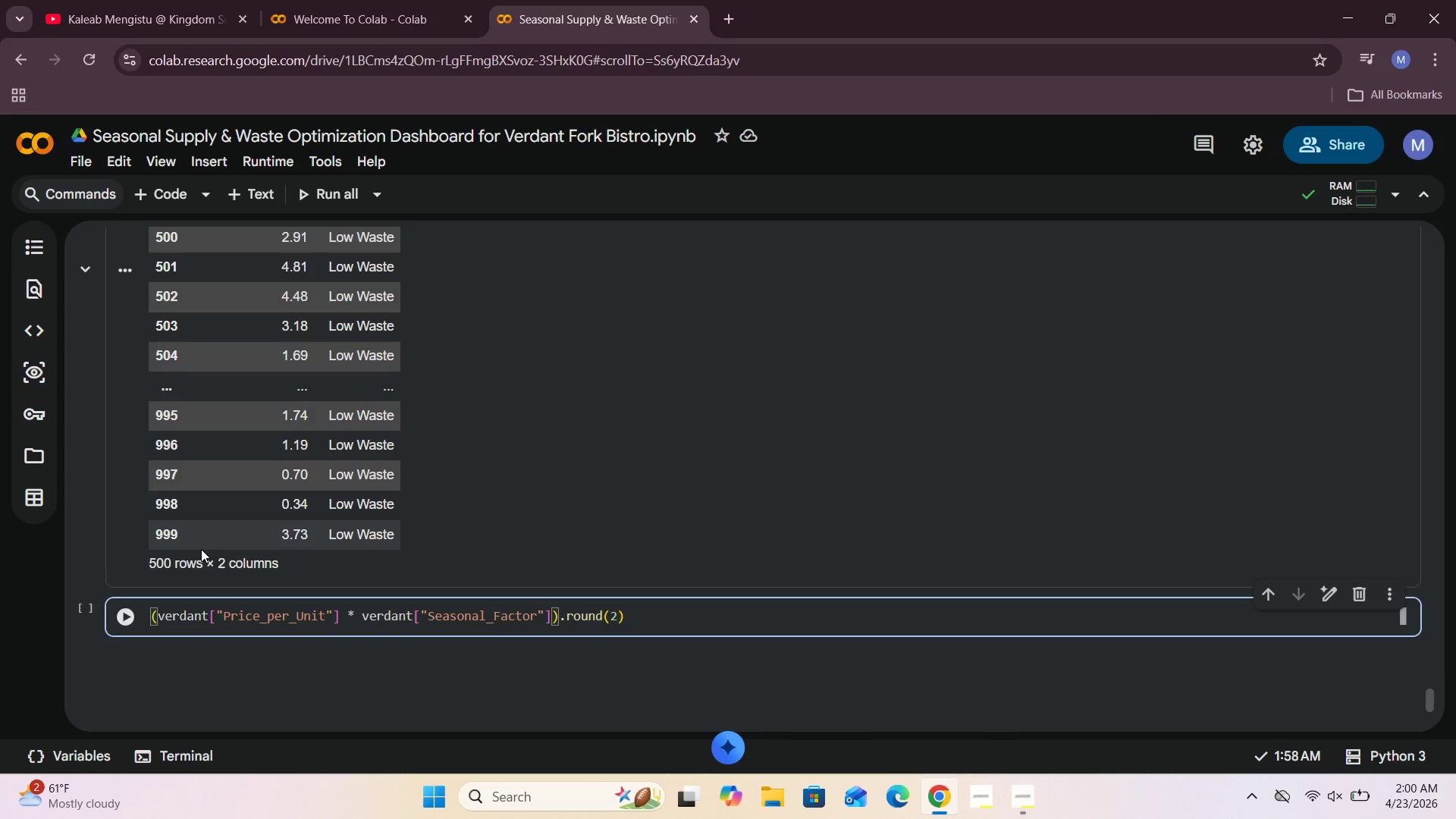 
left_click([1018, 791])